 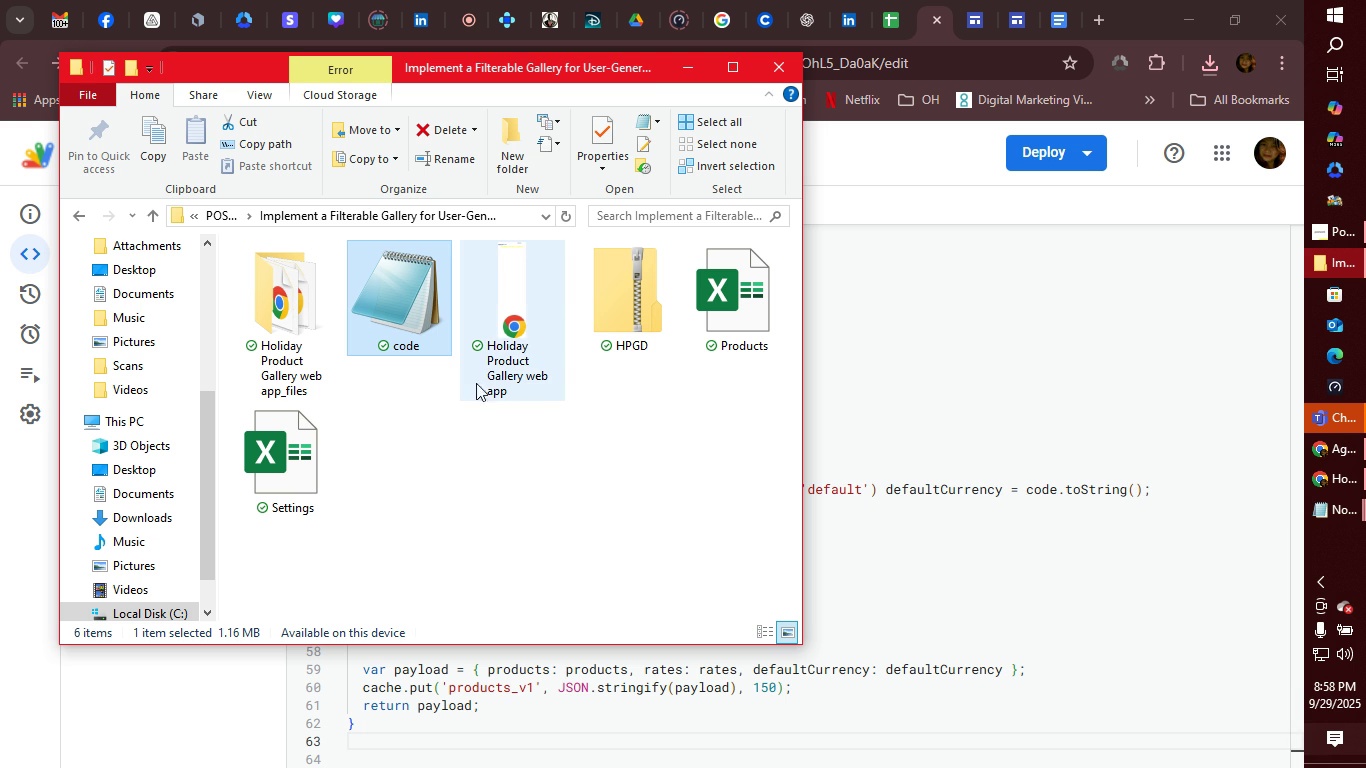 
left_click([688, 75])
 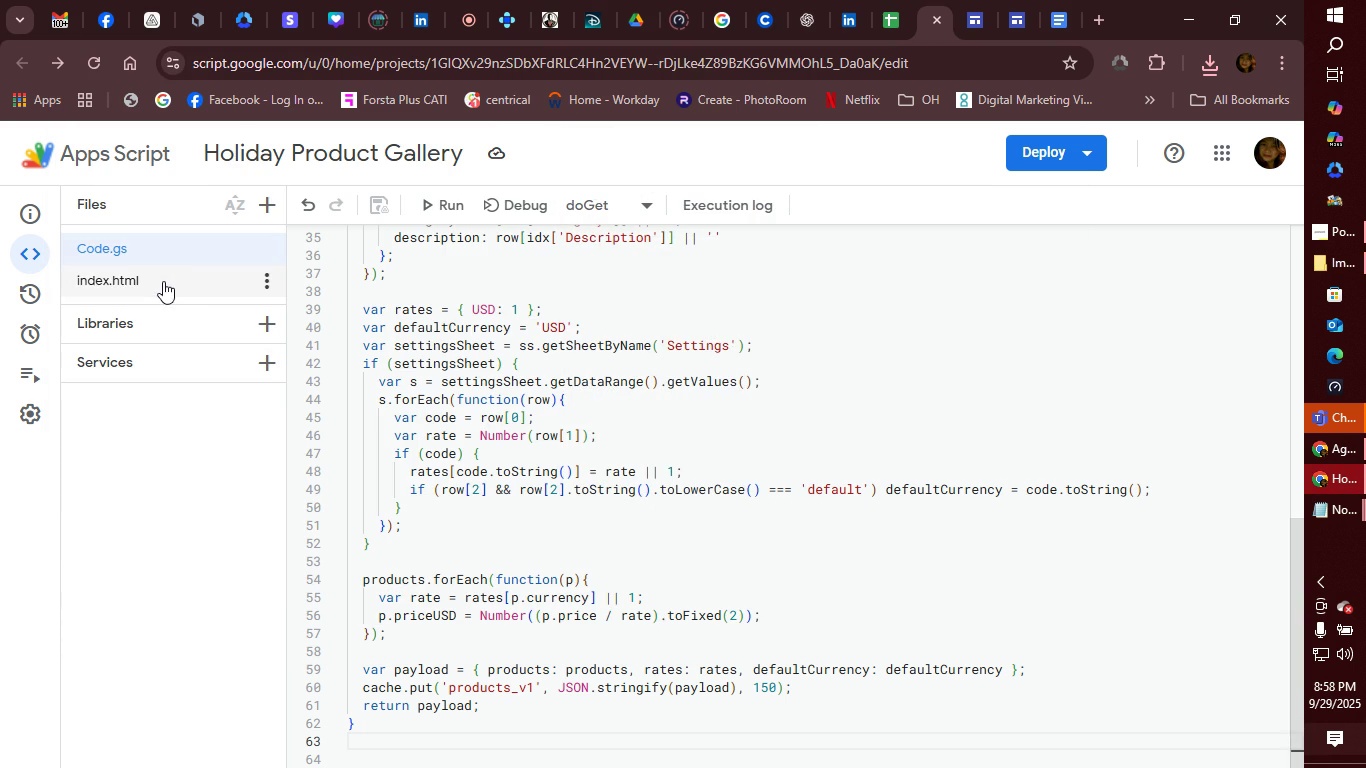 
left_click([163, 281])
 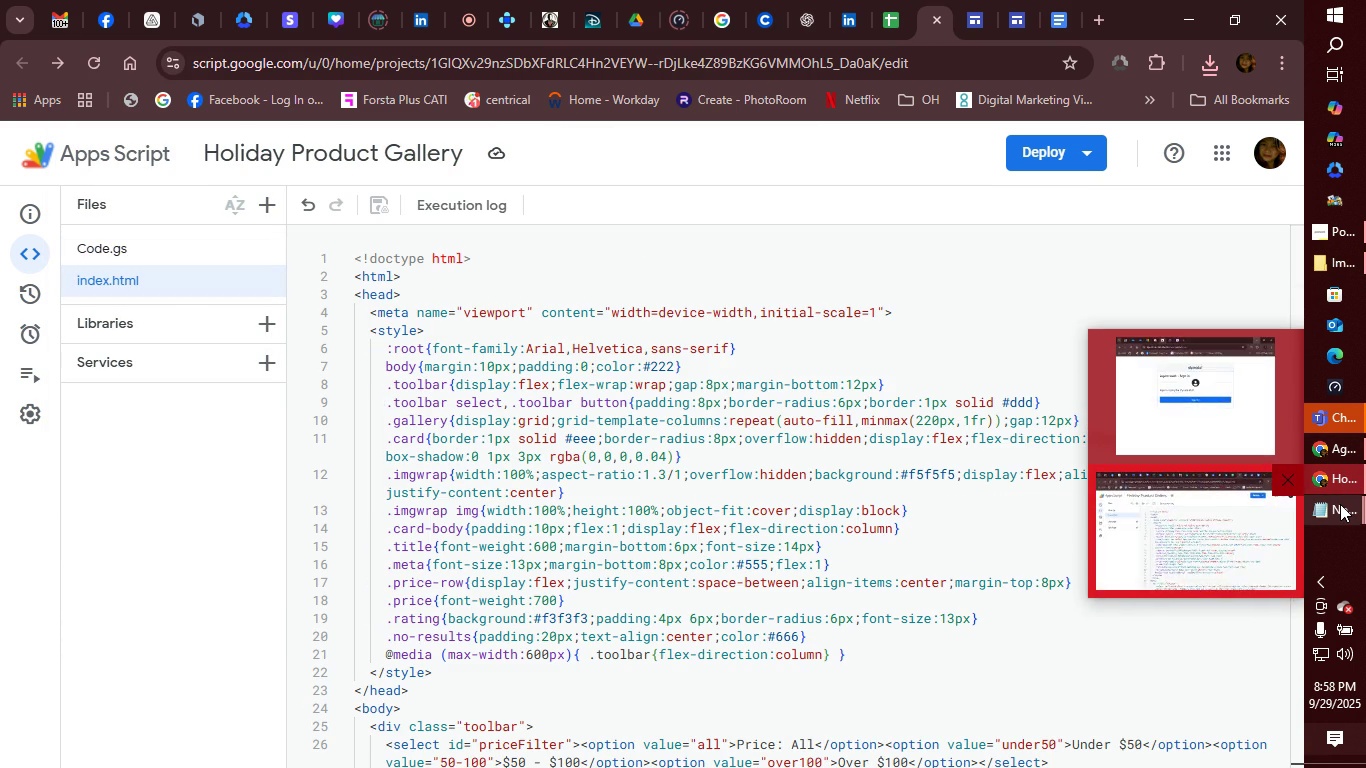 
wait(8.01)
 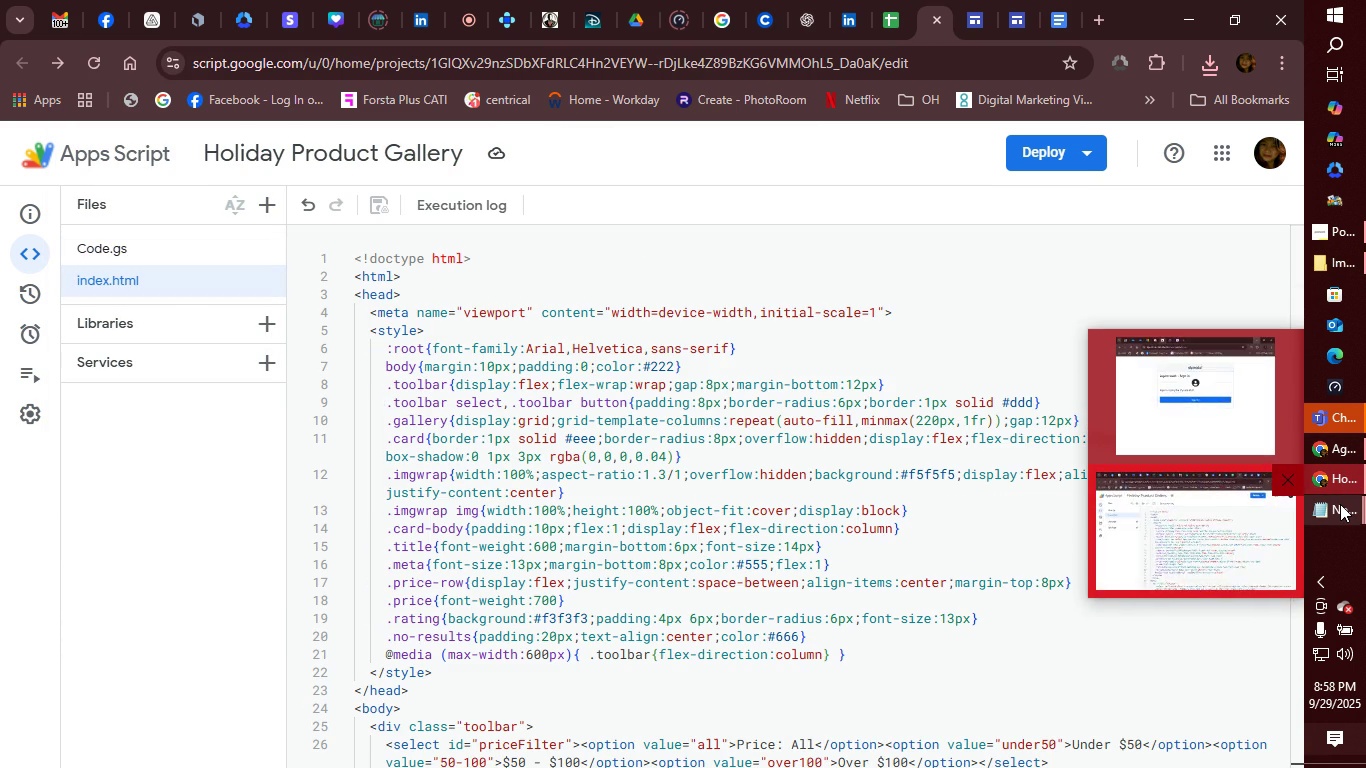 
right_click([625, 273])
 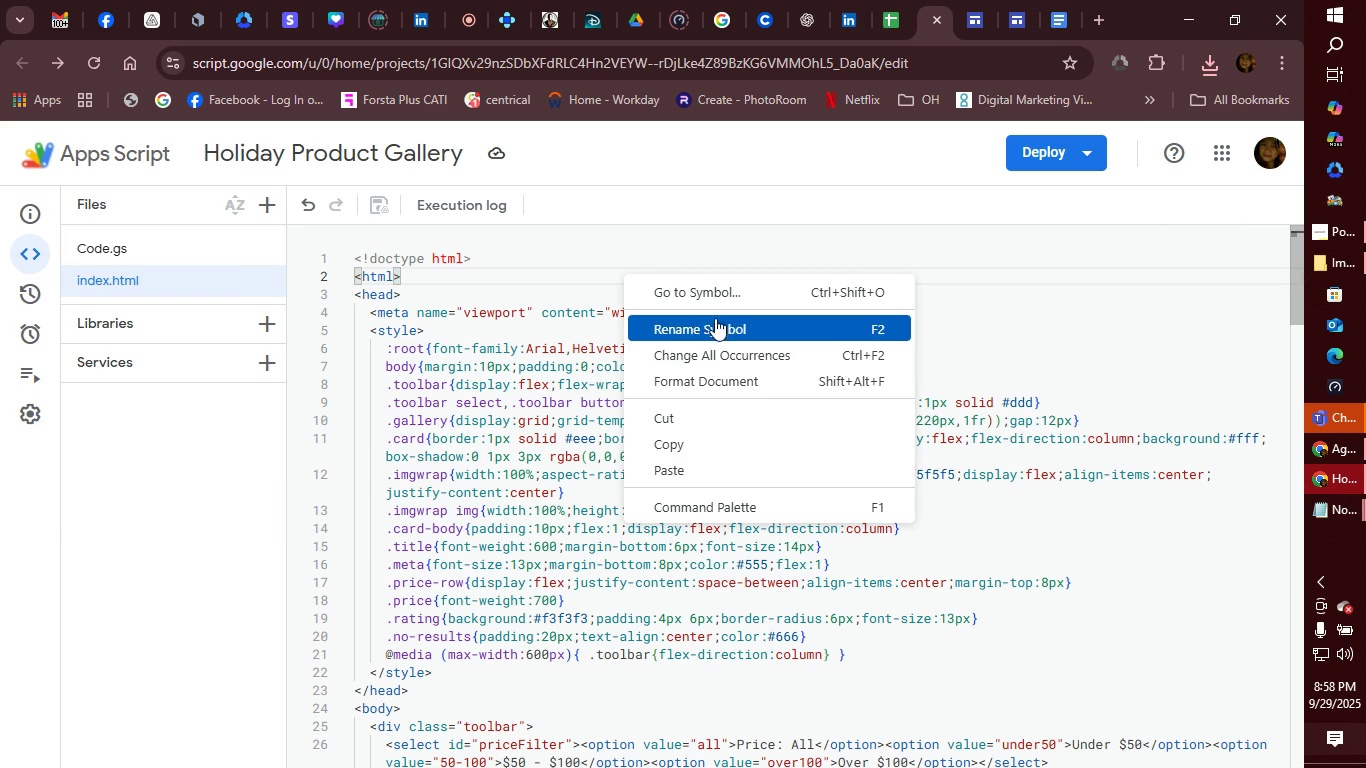 
mouse_move([711, 381])
 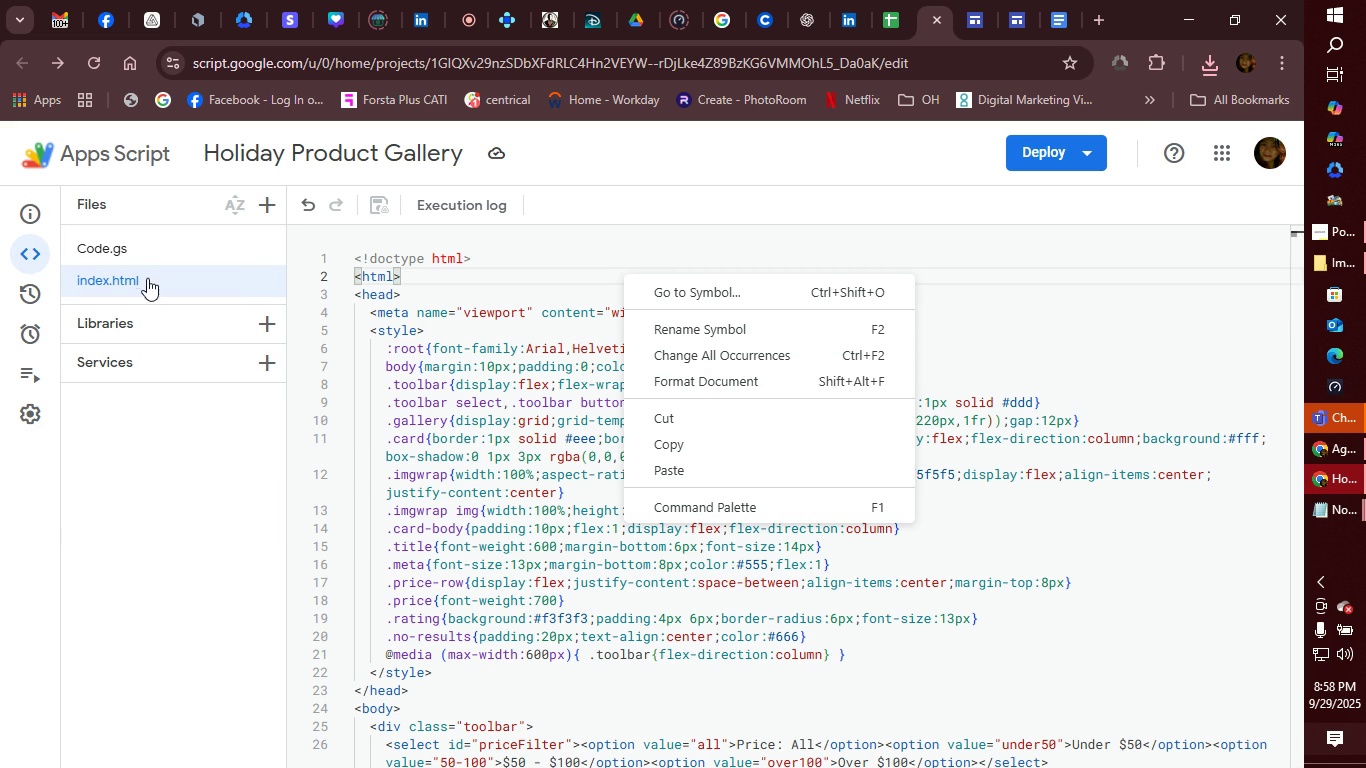 
right_click([145, 275])
 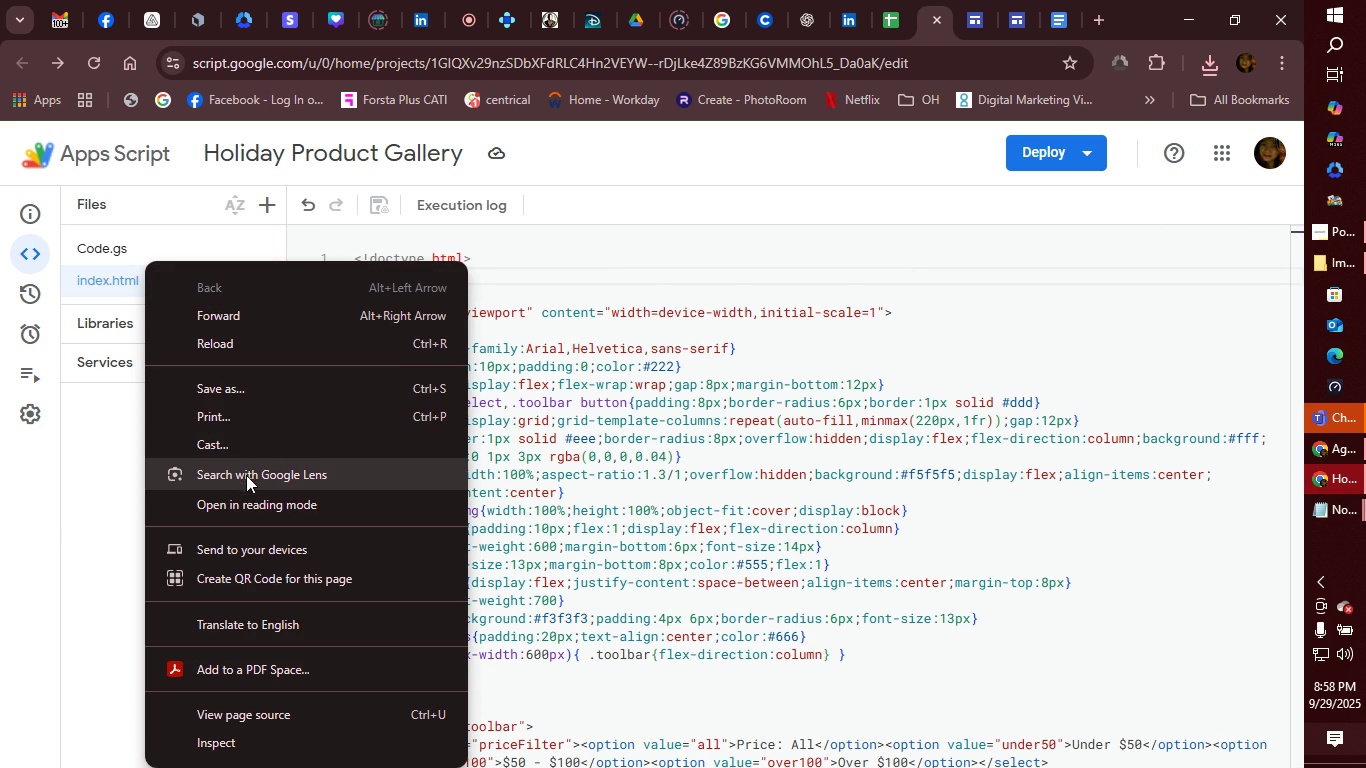 
mouse_move([272, 463])
 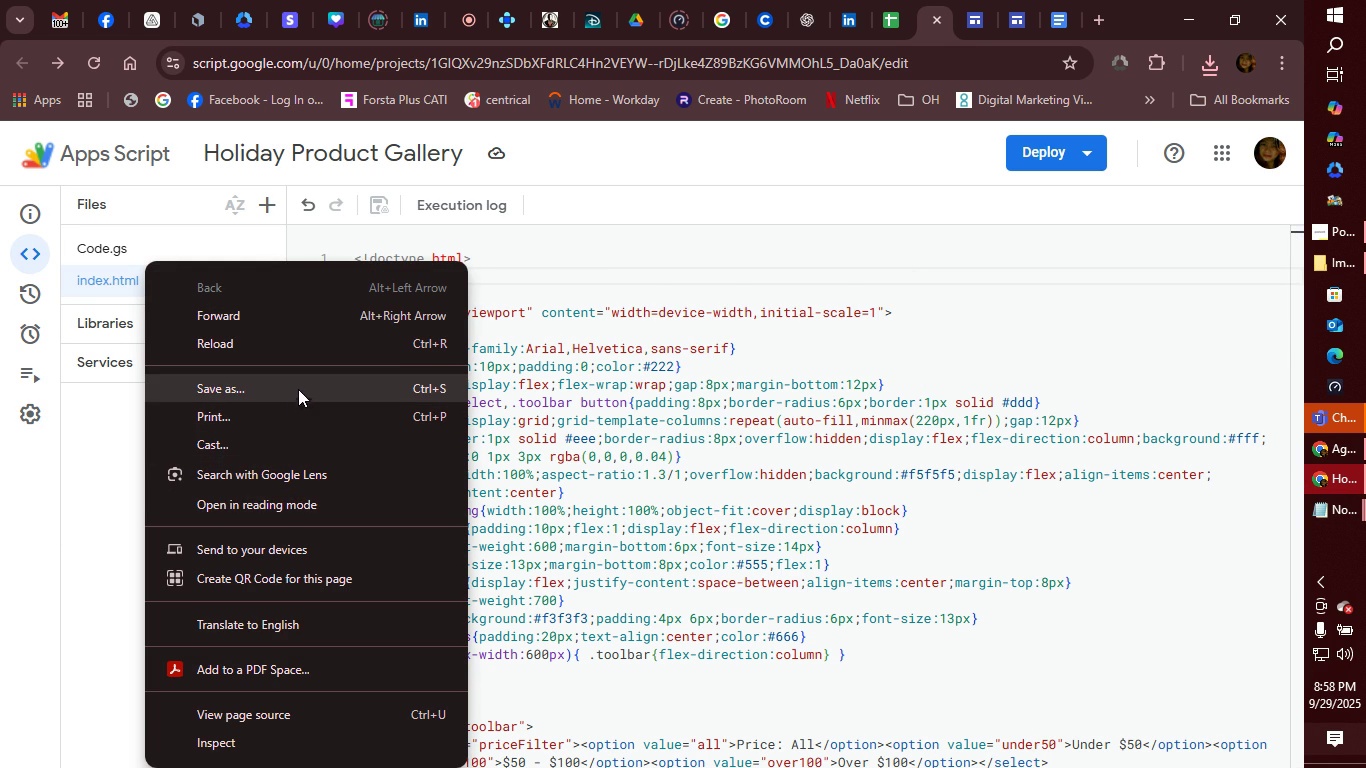 
left_click([298, 389])
 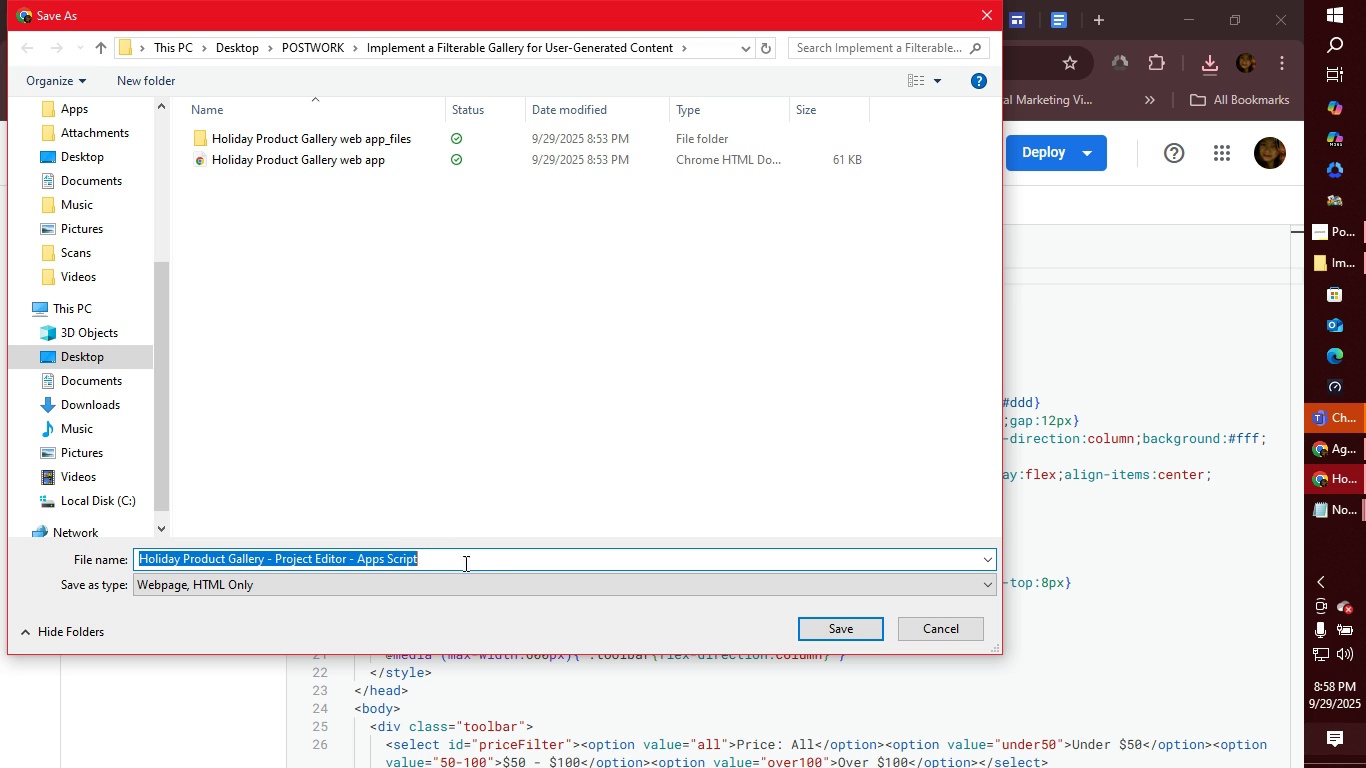 
type(index)
 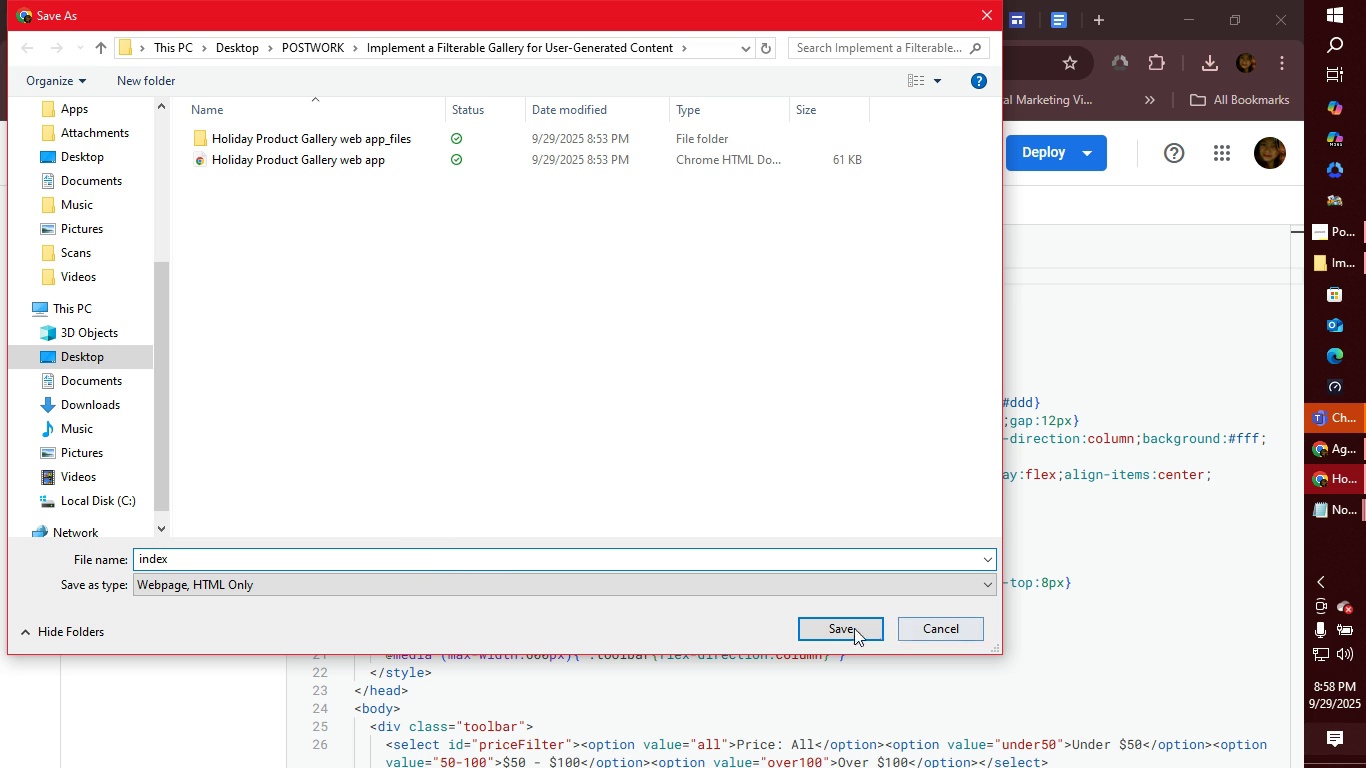 
left_click([836, 627])
 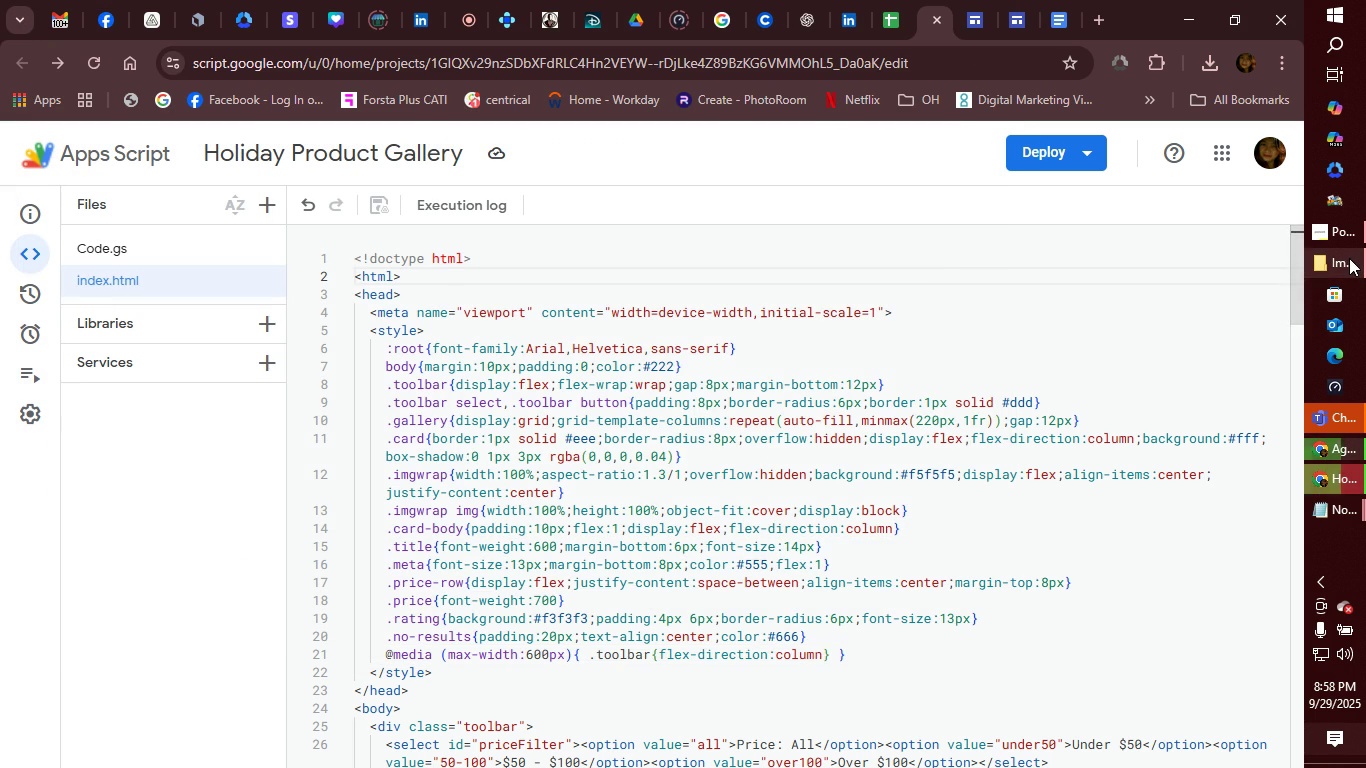 
left_click([1349, 258])
 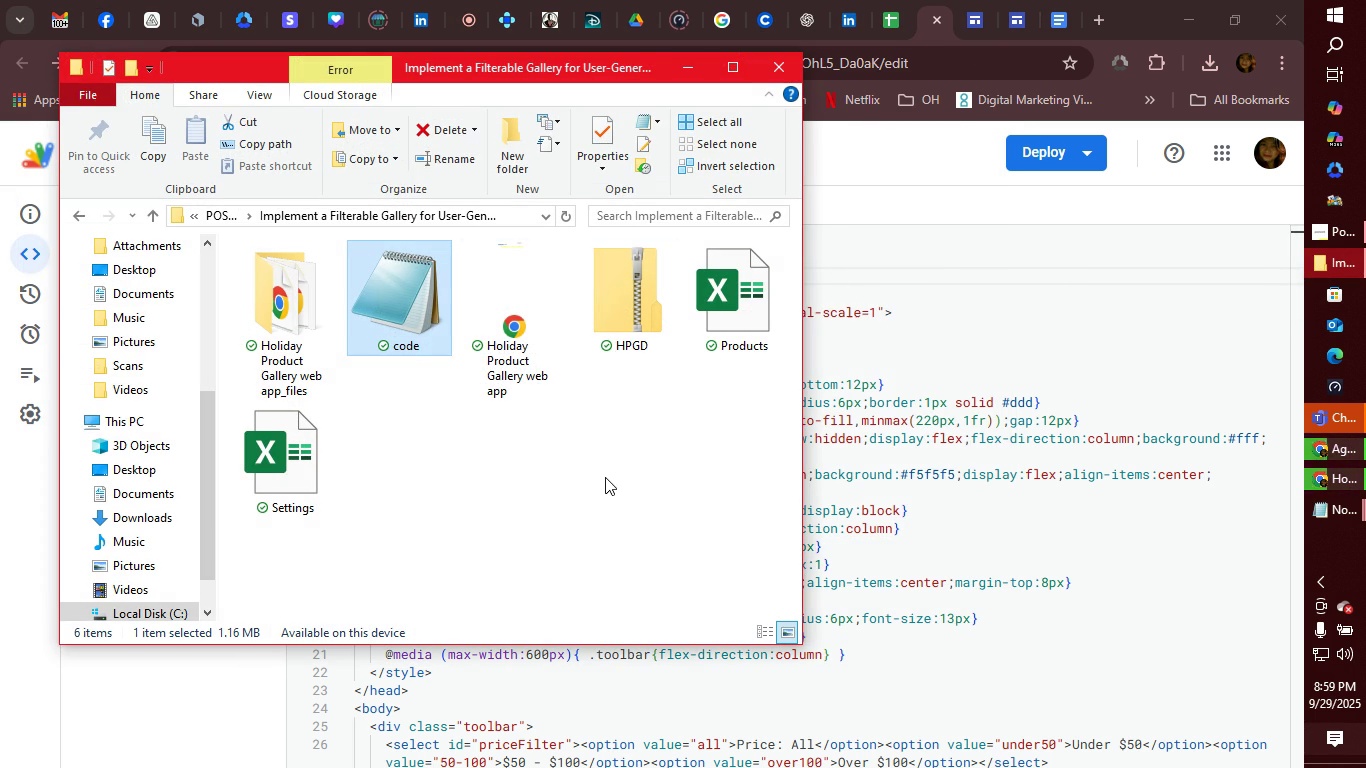 
left_click([605, 477])
 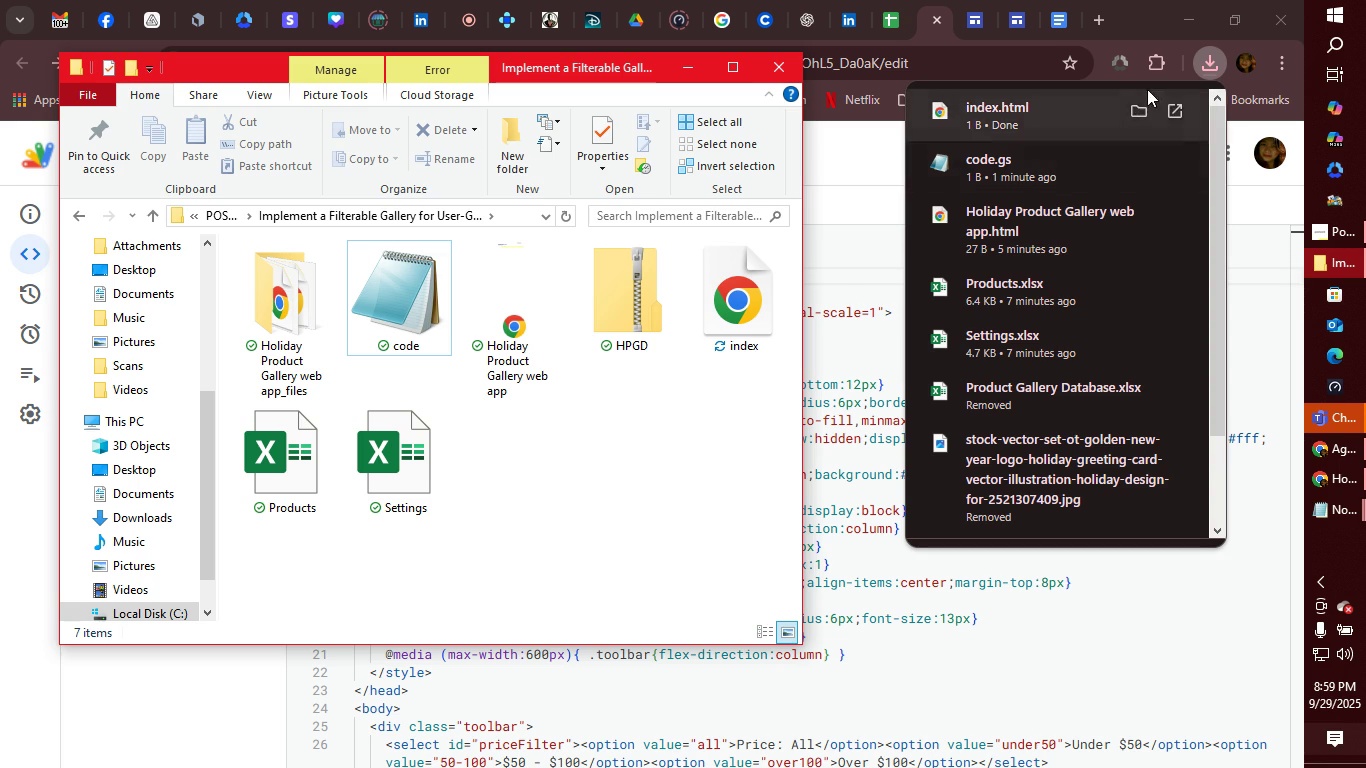 
left_click([1209, 64])
 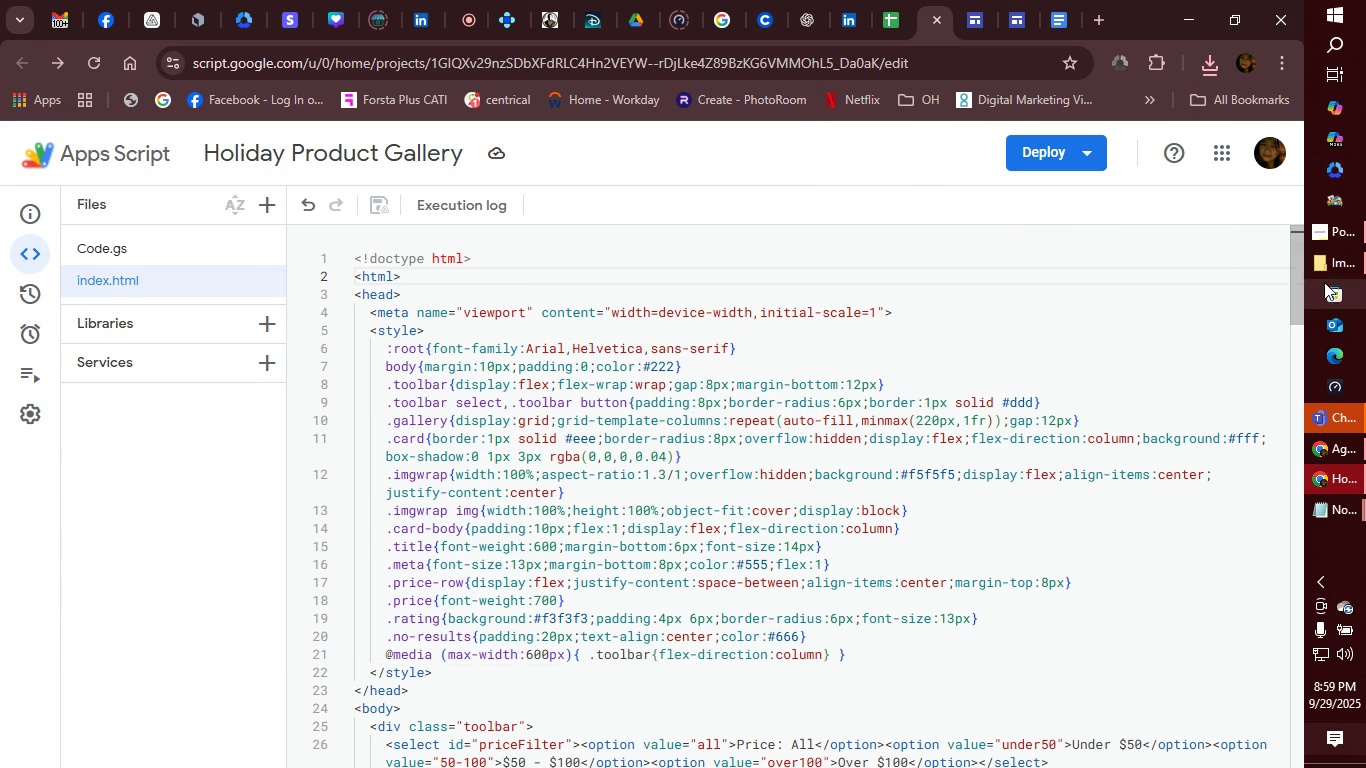 
left_click([1342, 262])
 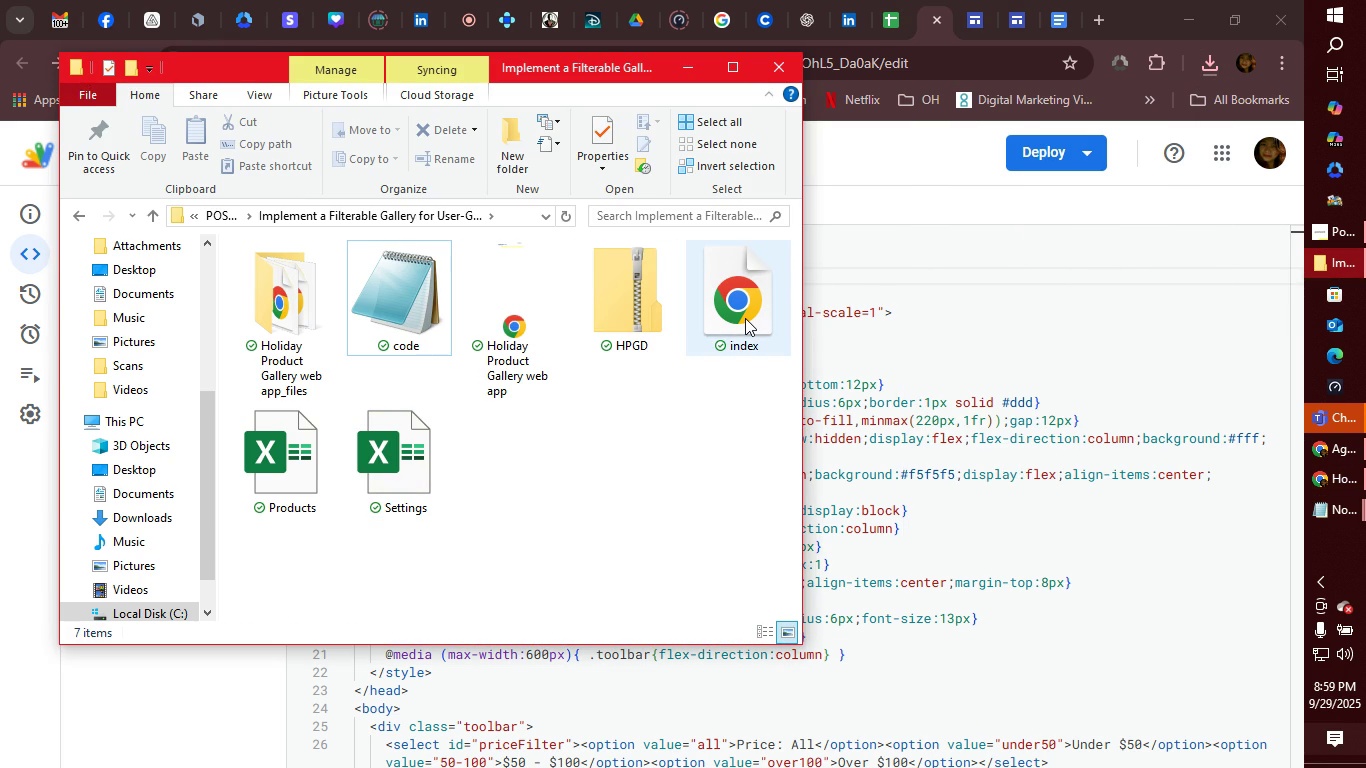 
double_click([745, 318])
 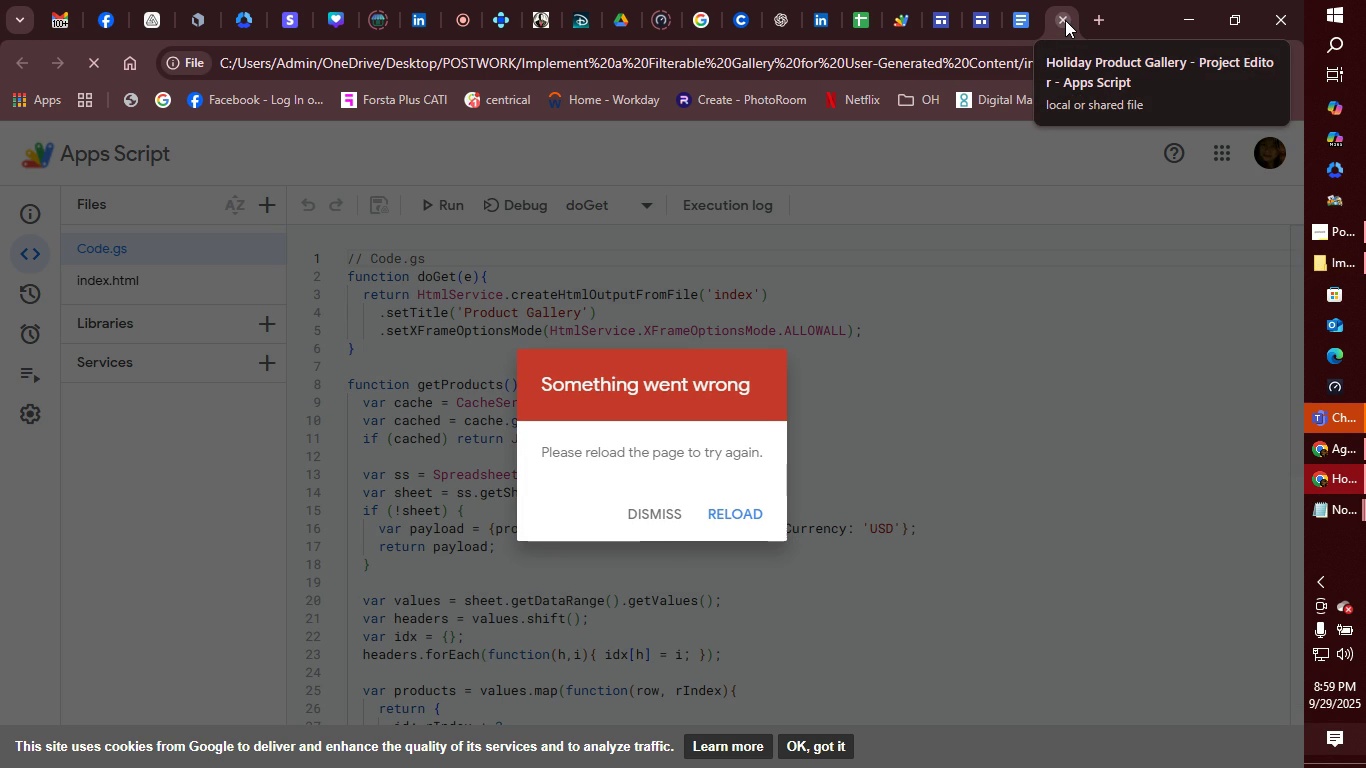 
wait(6.43)
 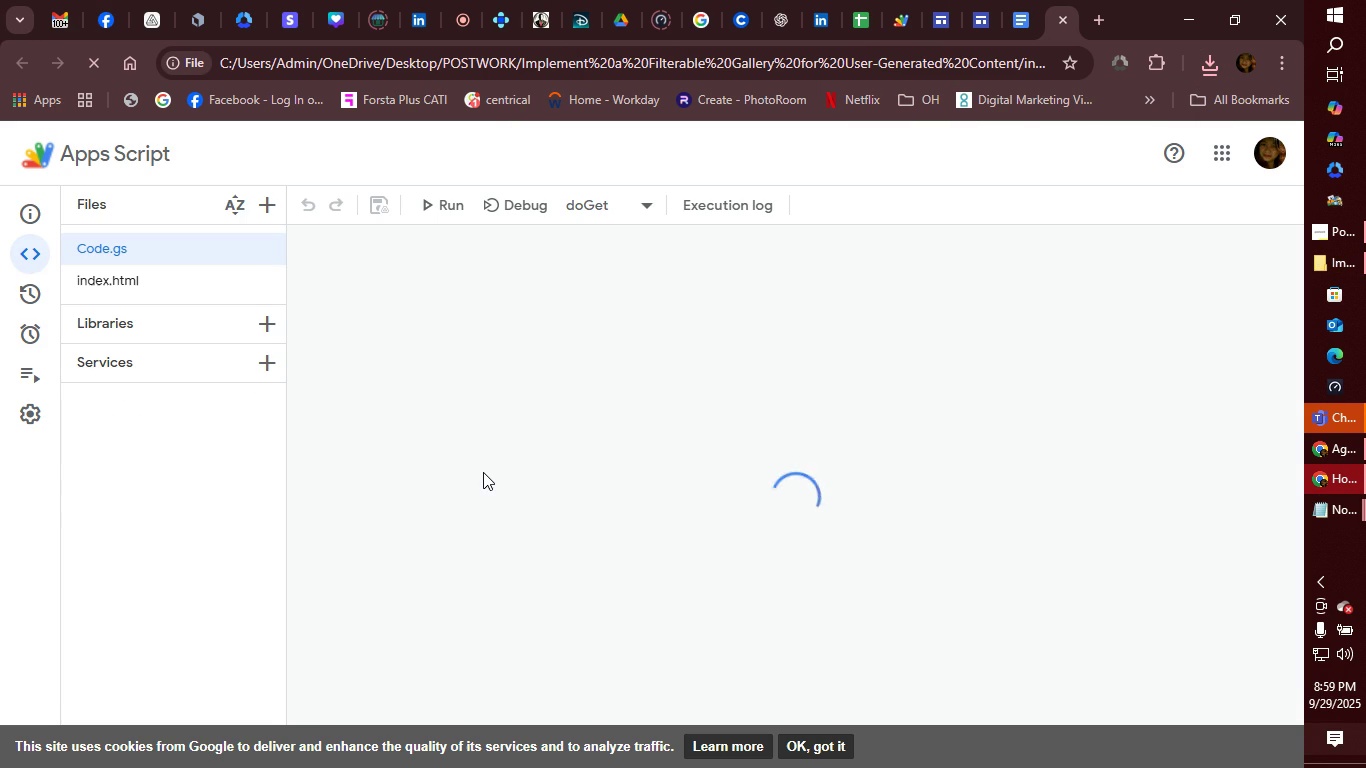 
left_click([670, 518])
 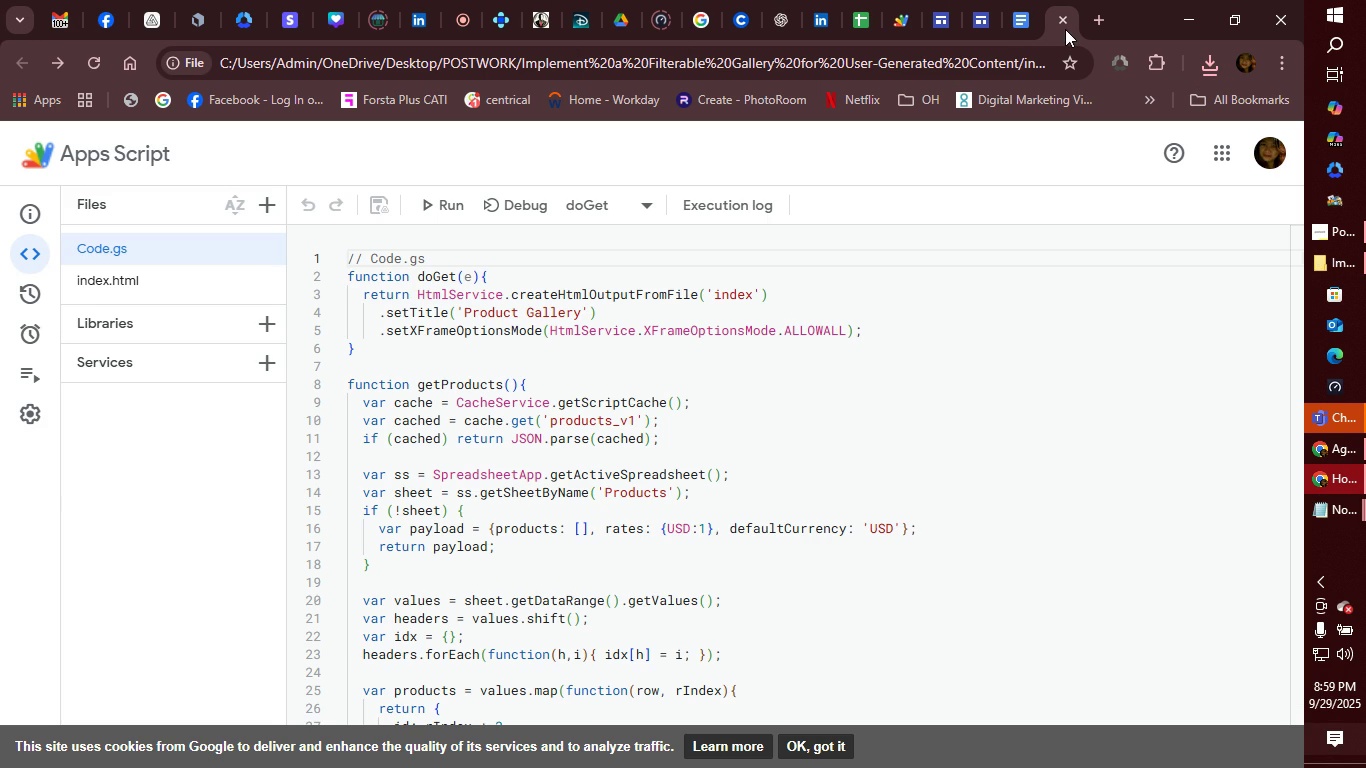 
left_click([1065, 29])
 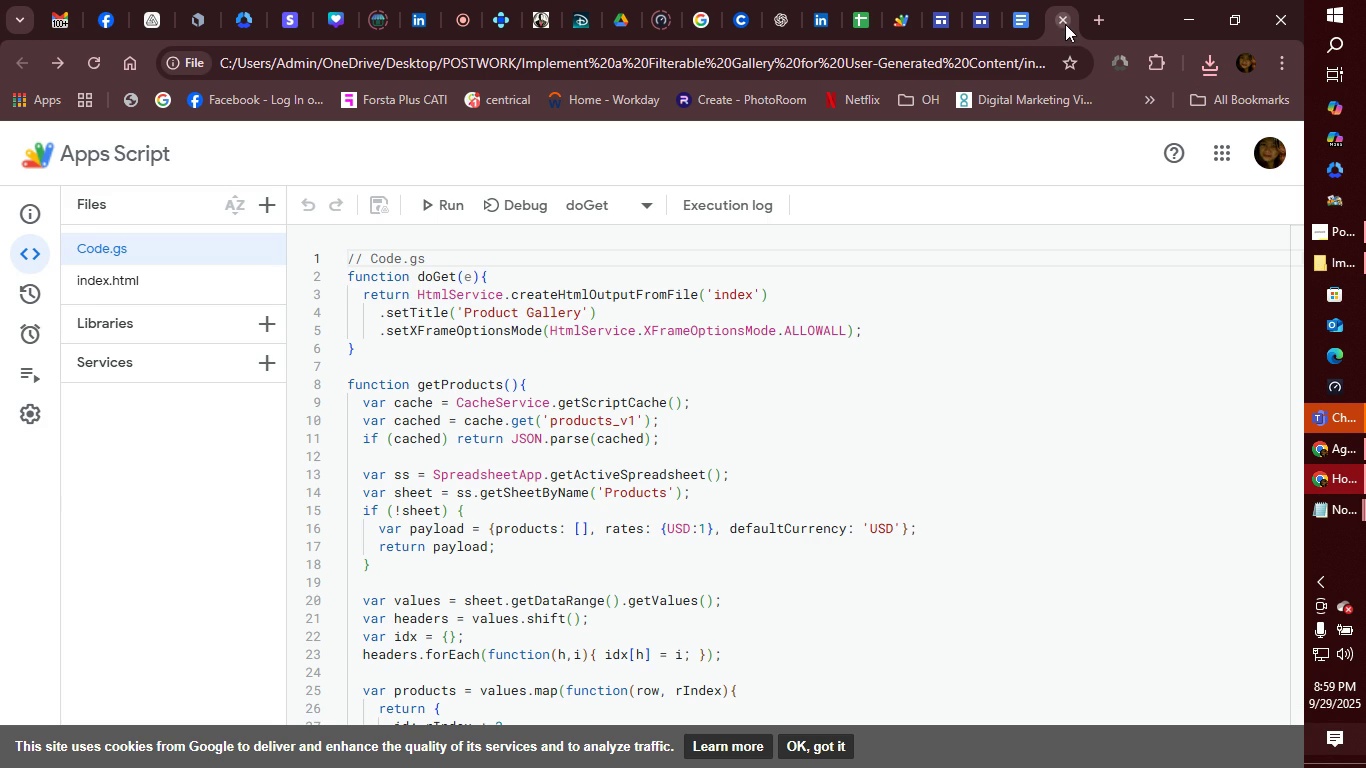 
left_click([1065, 24])
 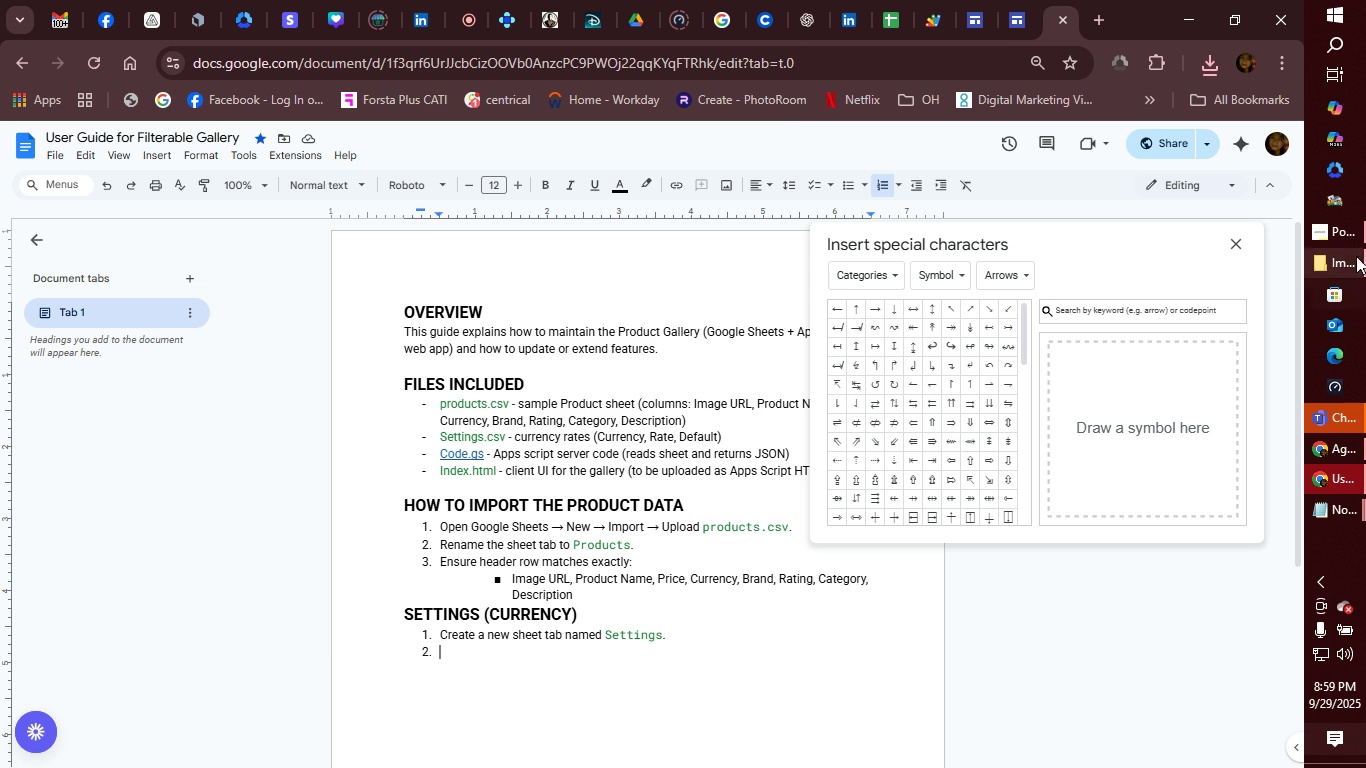 
left_click([1350, 256])